 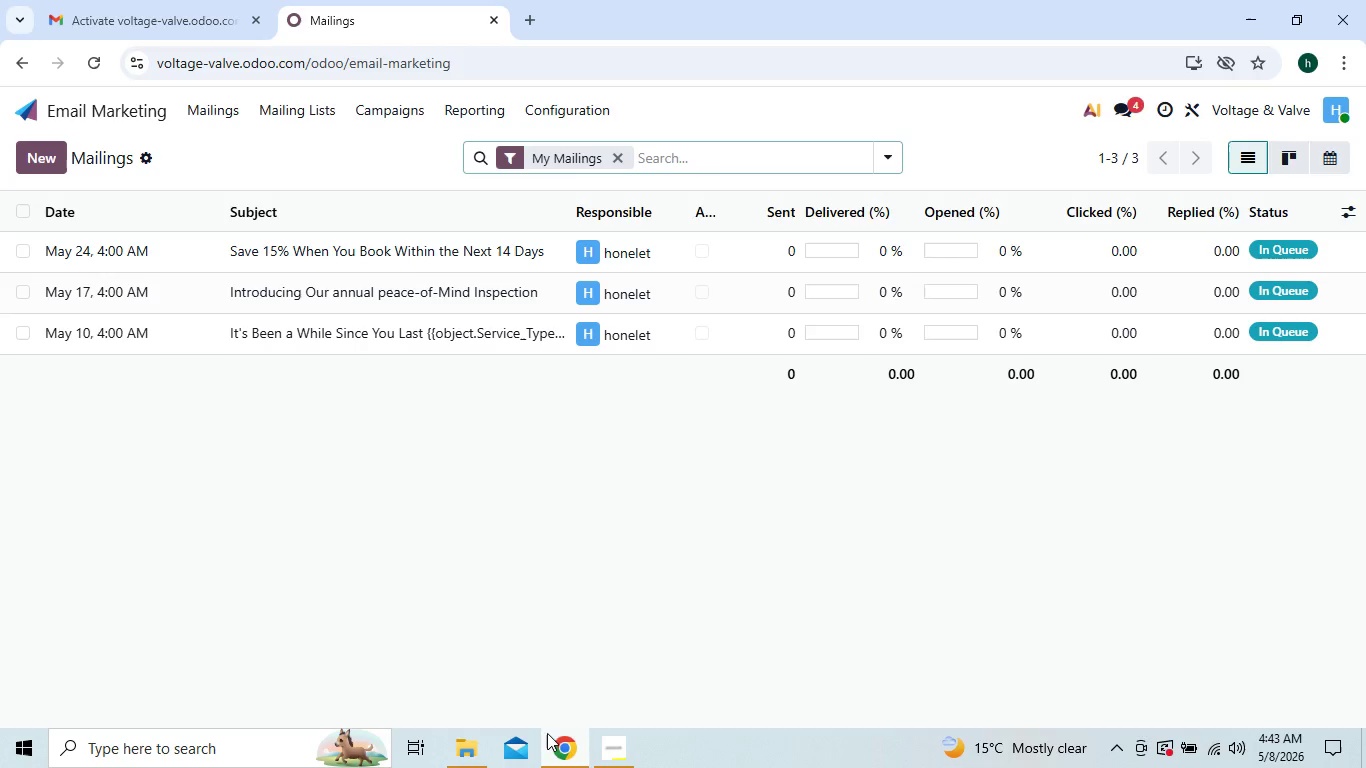 
key(Meta+G)
 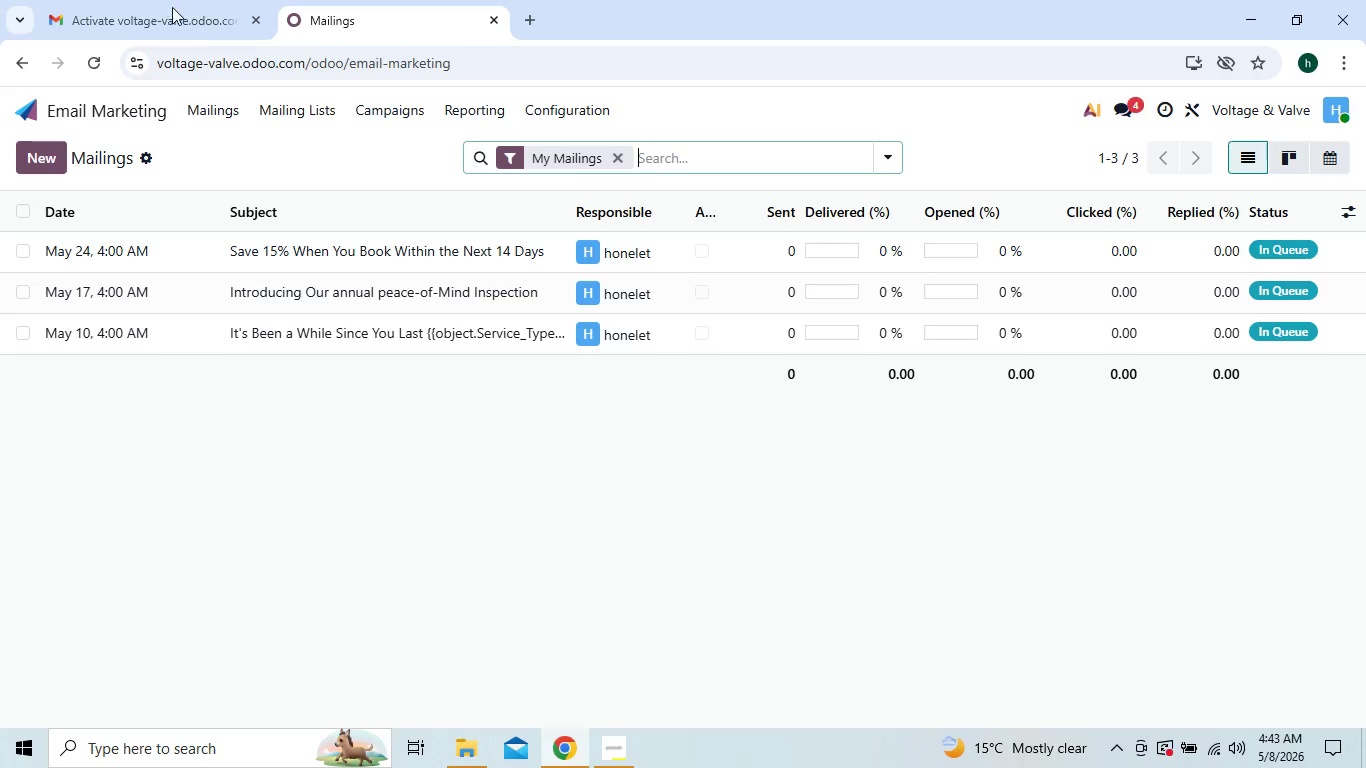 
wait(8.24)
 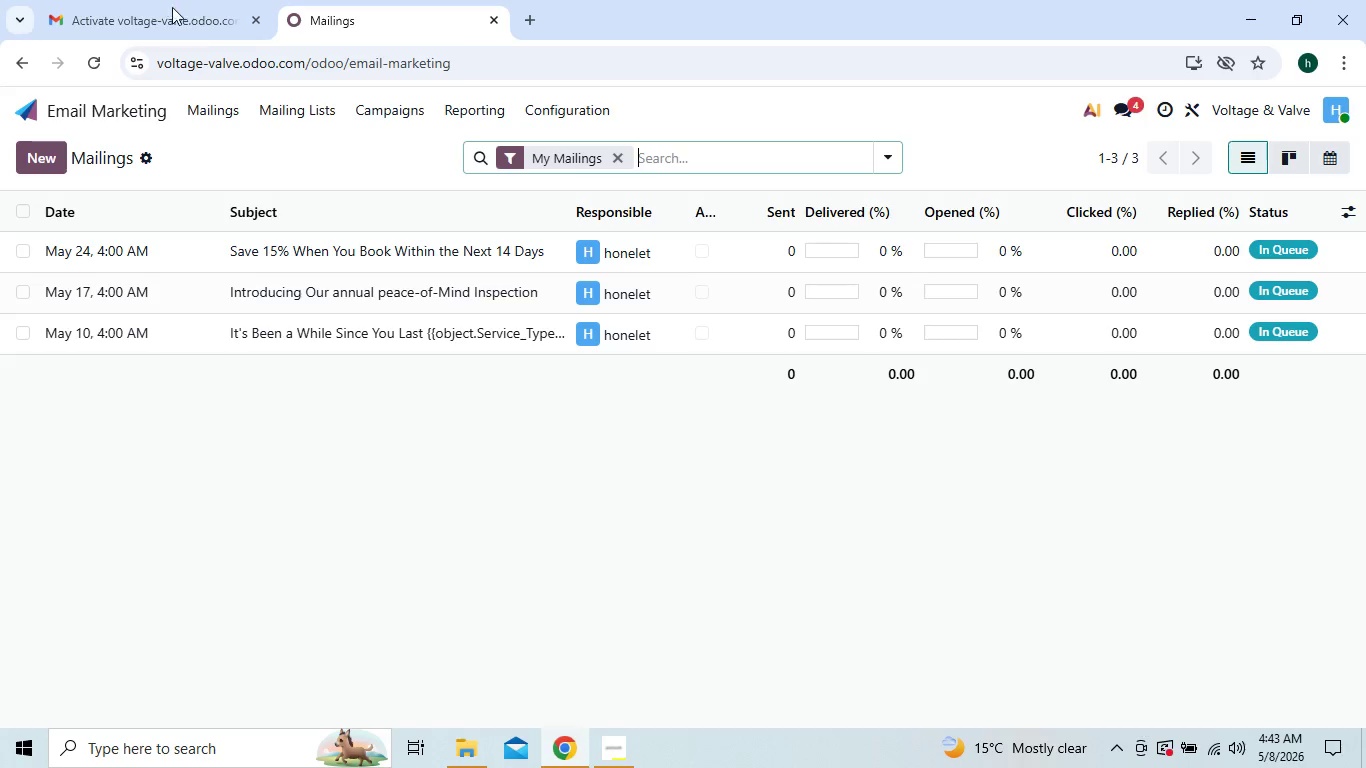 
left_click([217, 107])
 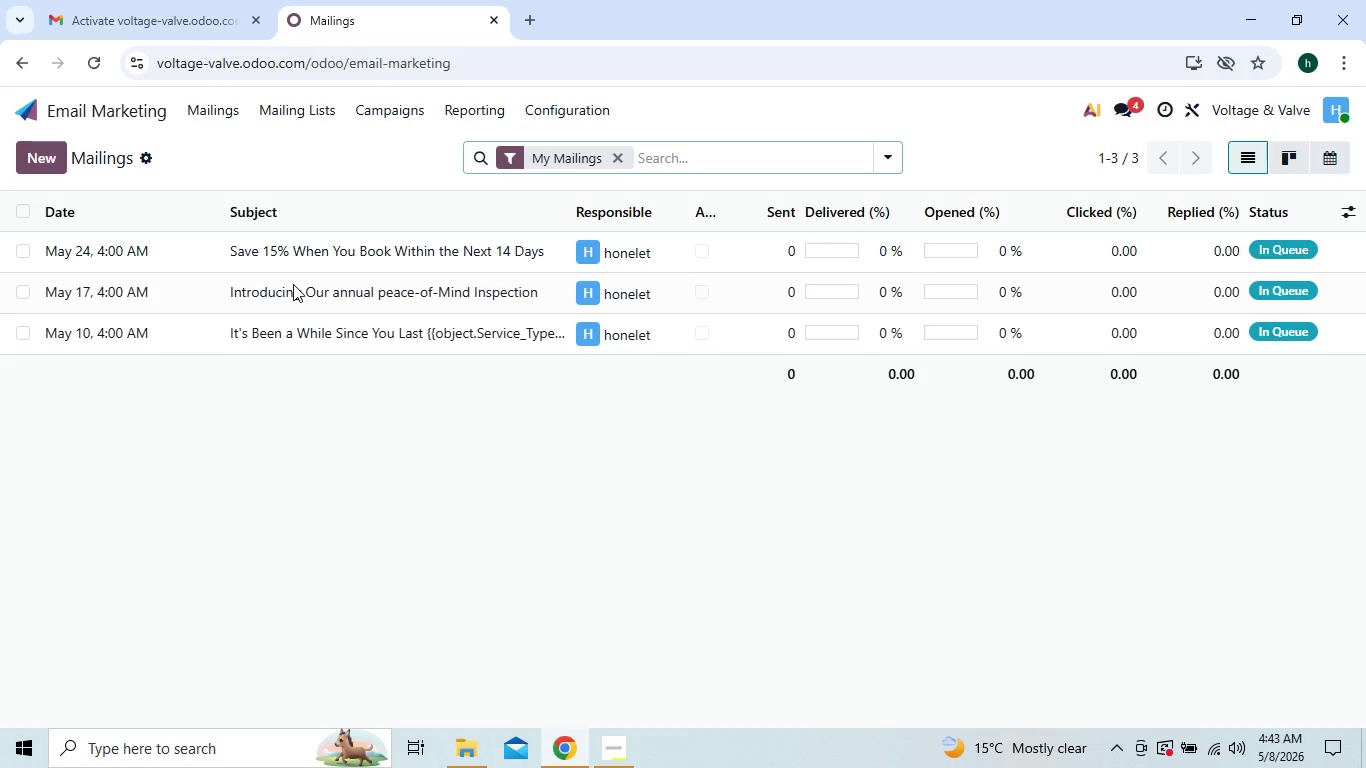 
left_click([293, 284])
 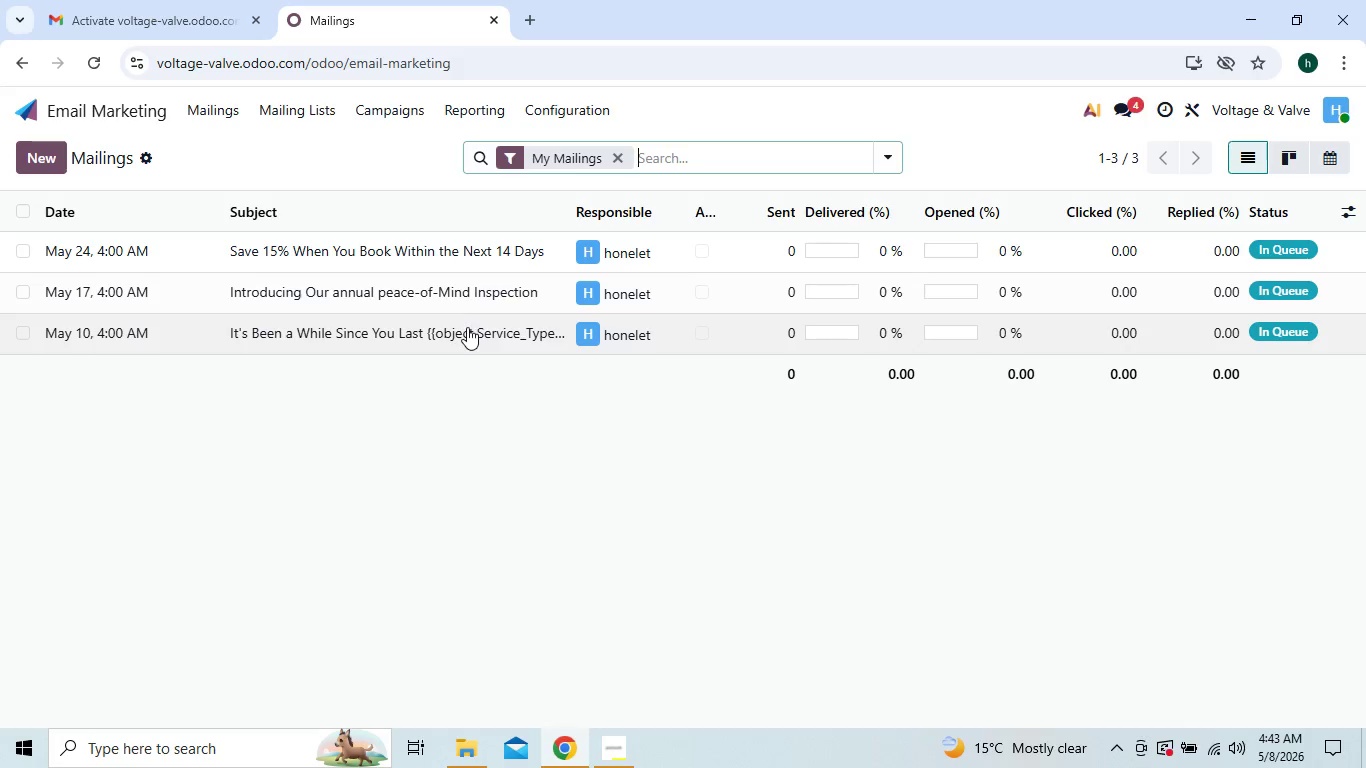 
left_click([467, 296])
 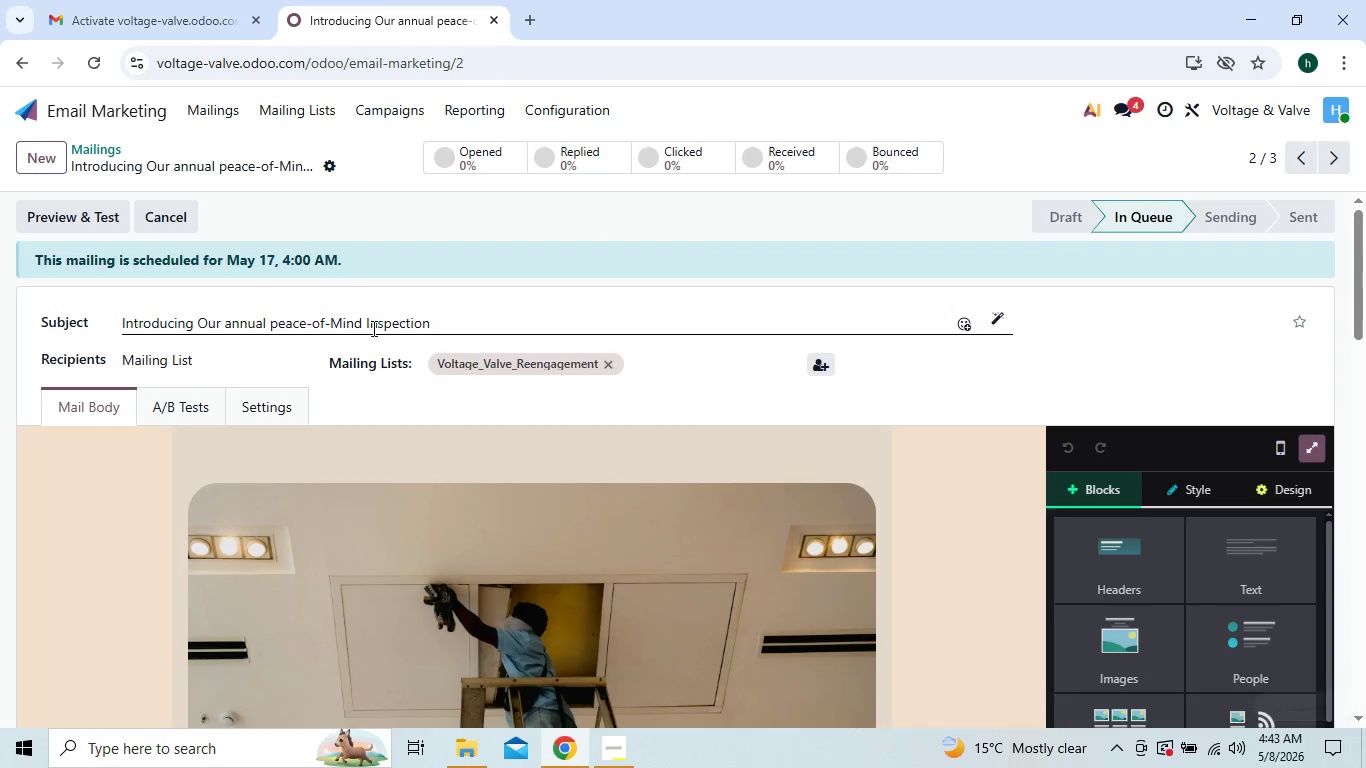 
scroll: coordinate [398, 416], scroll_direction: down, amount: 3.0
 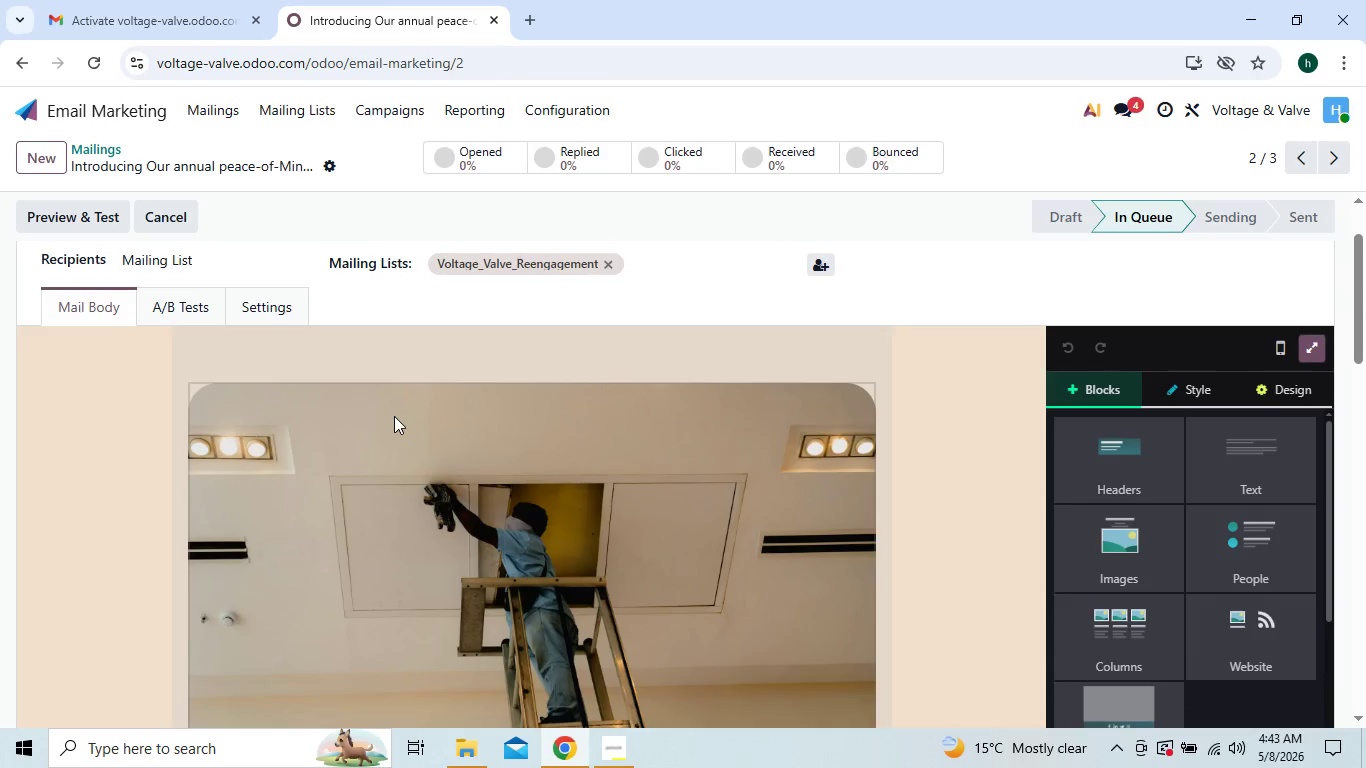 
scroll: coordinate [394, 416], scroll_direction: up, amount: 1.0
 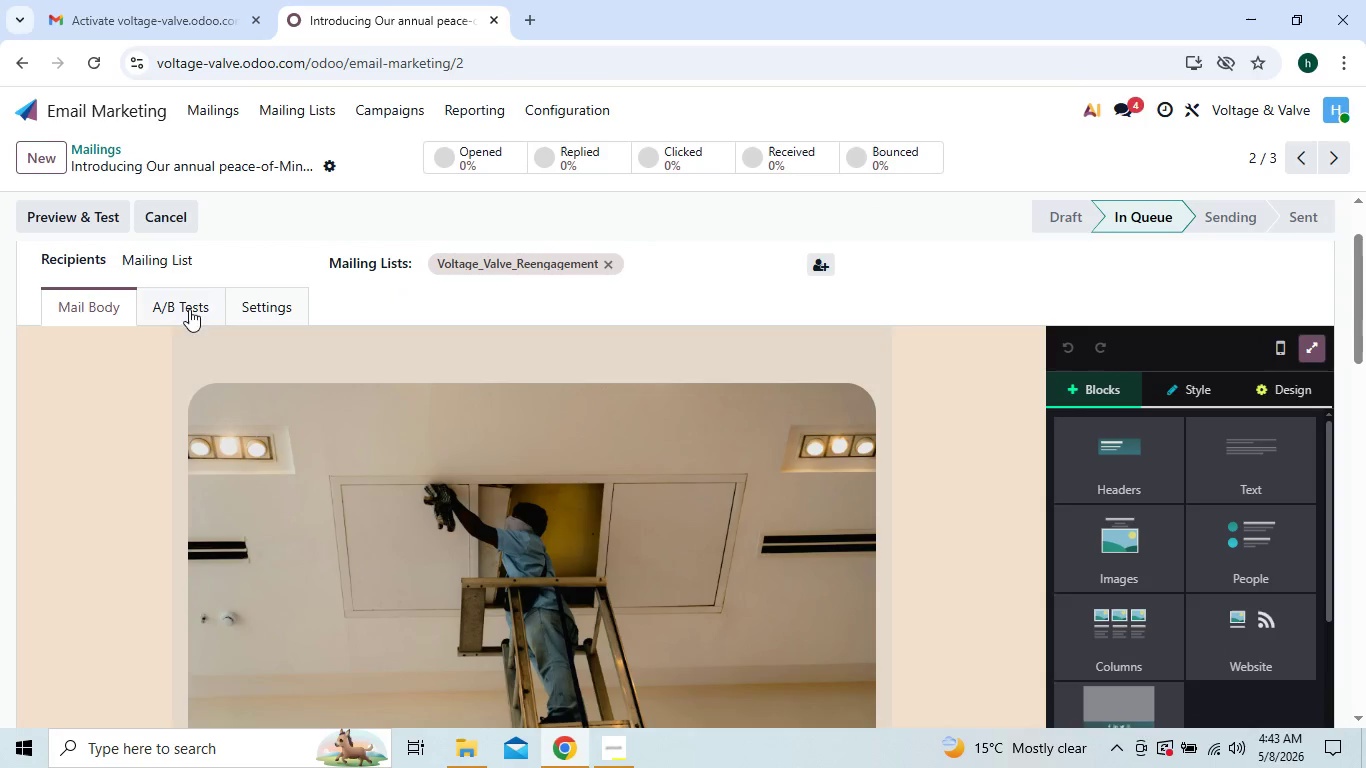 
scroll: coordinate [463, 539], scroll_direction: down, amount: 13.0
 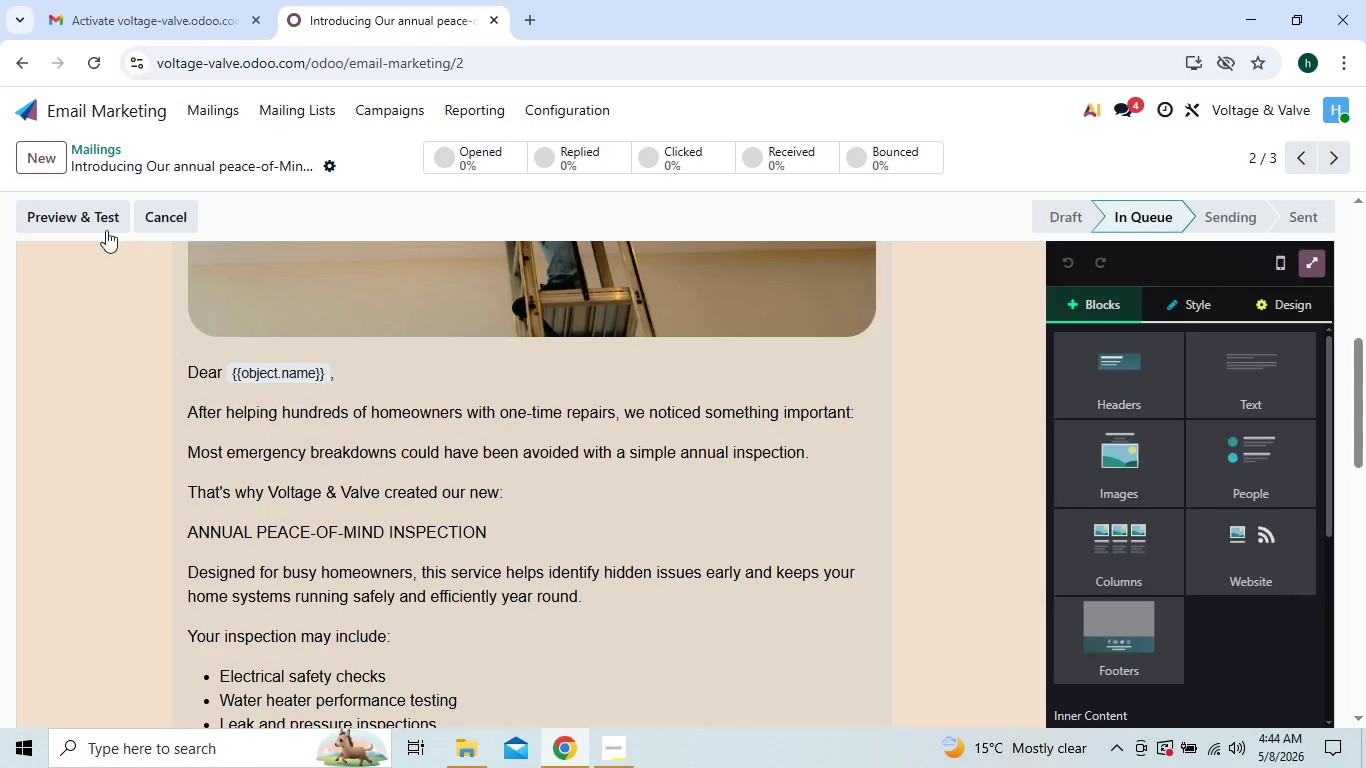 
left_click([90, 223])
 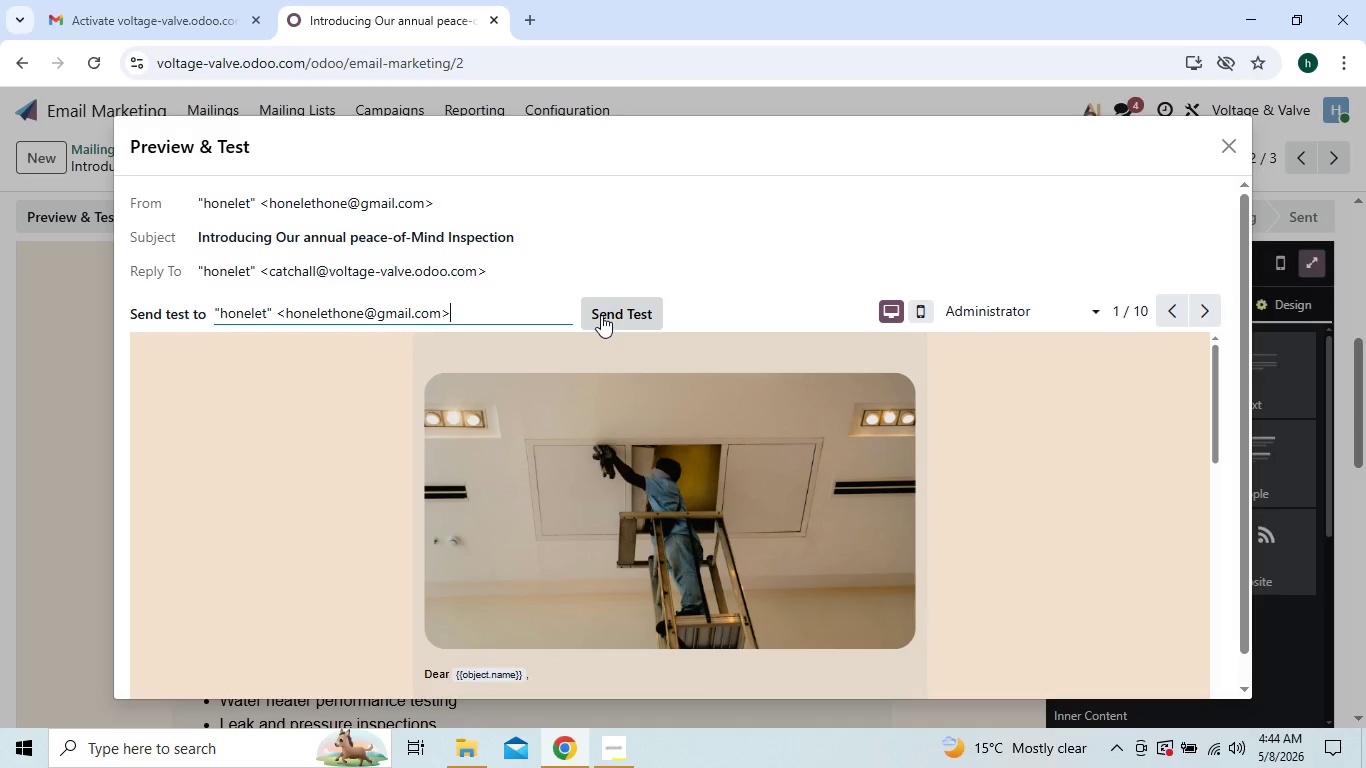 
wait(6.56)
 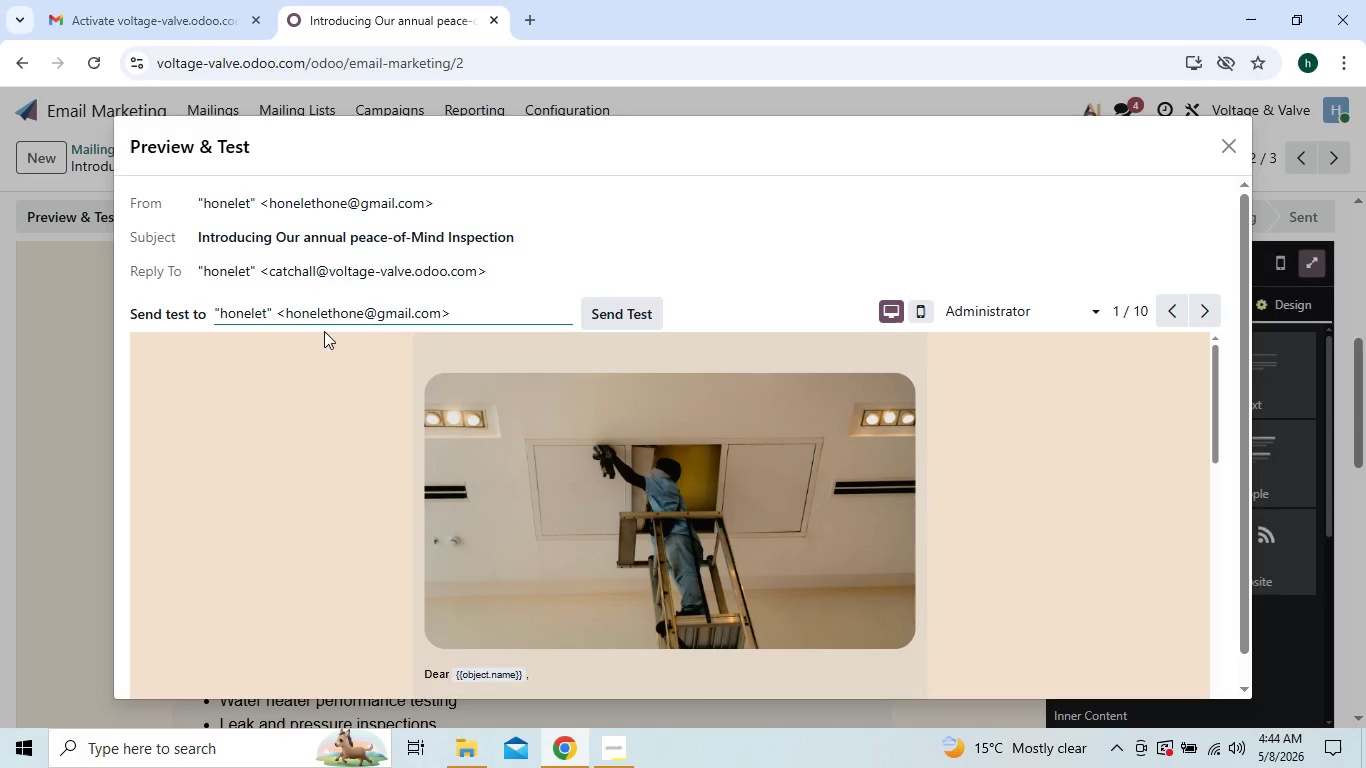 
scroll: coordinate [617, 467], scroll_direction: down, amount: 13.0
 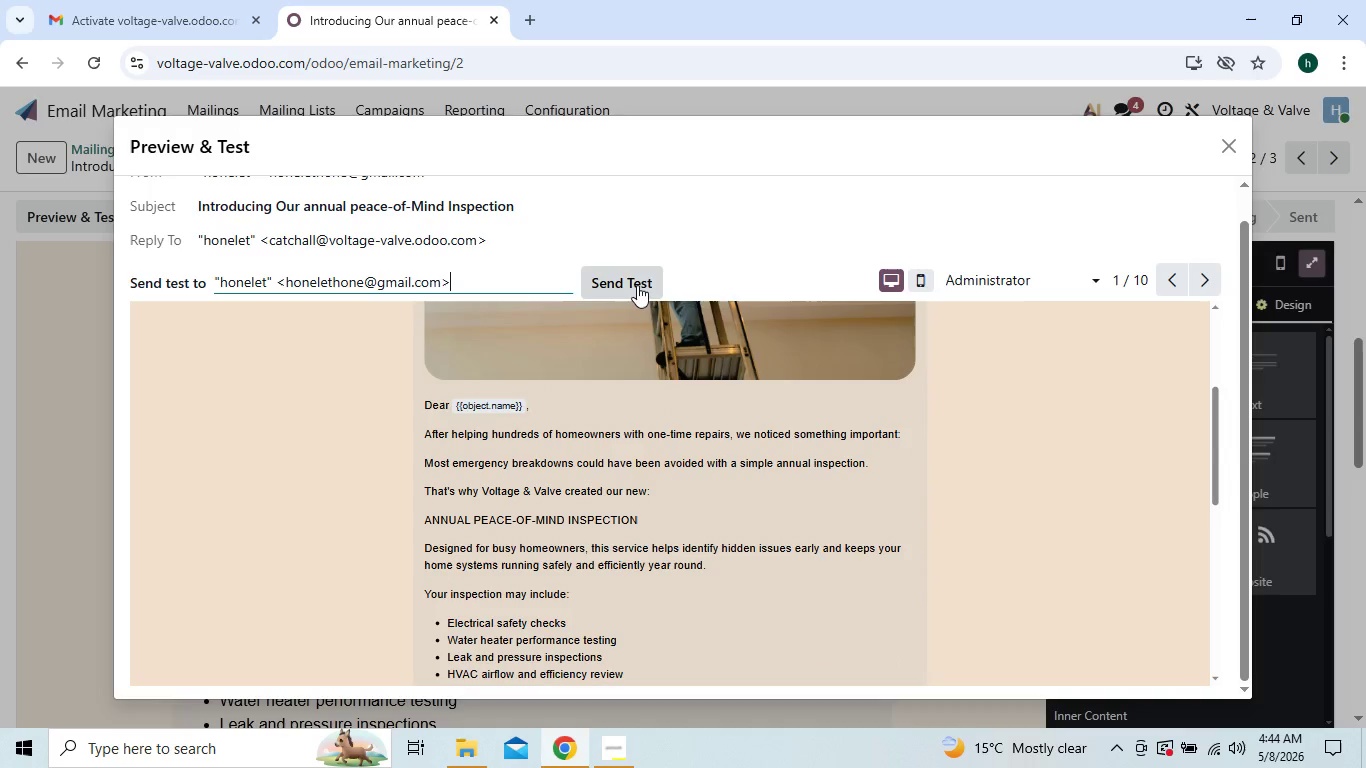 
scroll: coordinate [637, 285], scroll_direction: up, amount: 2.0
 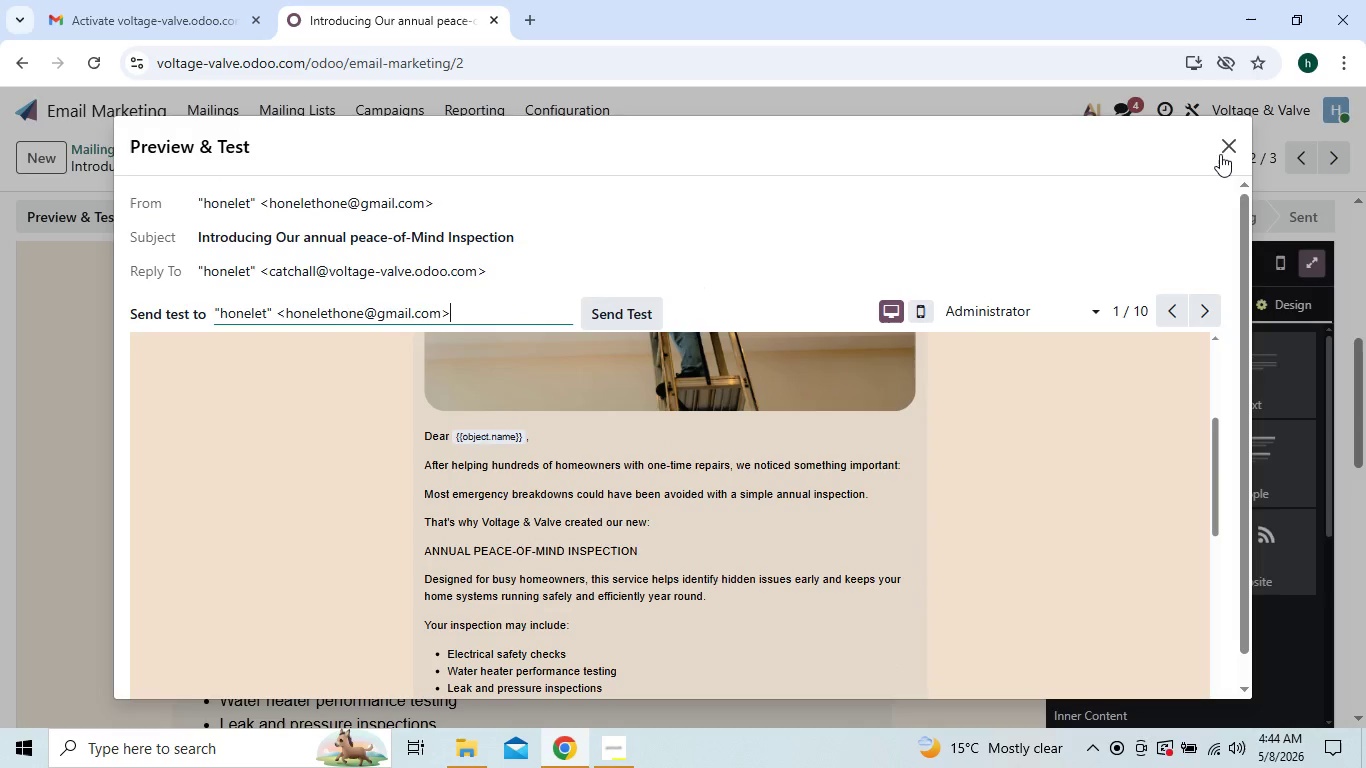 
left_click([1222, 148])
 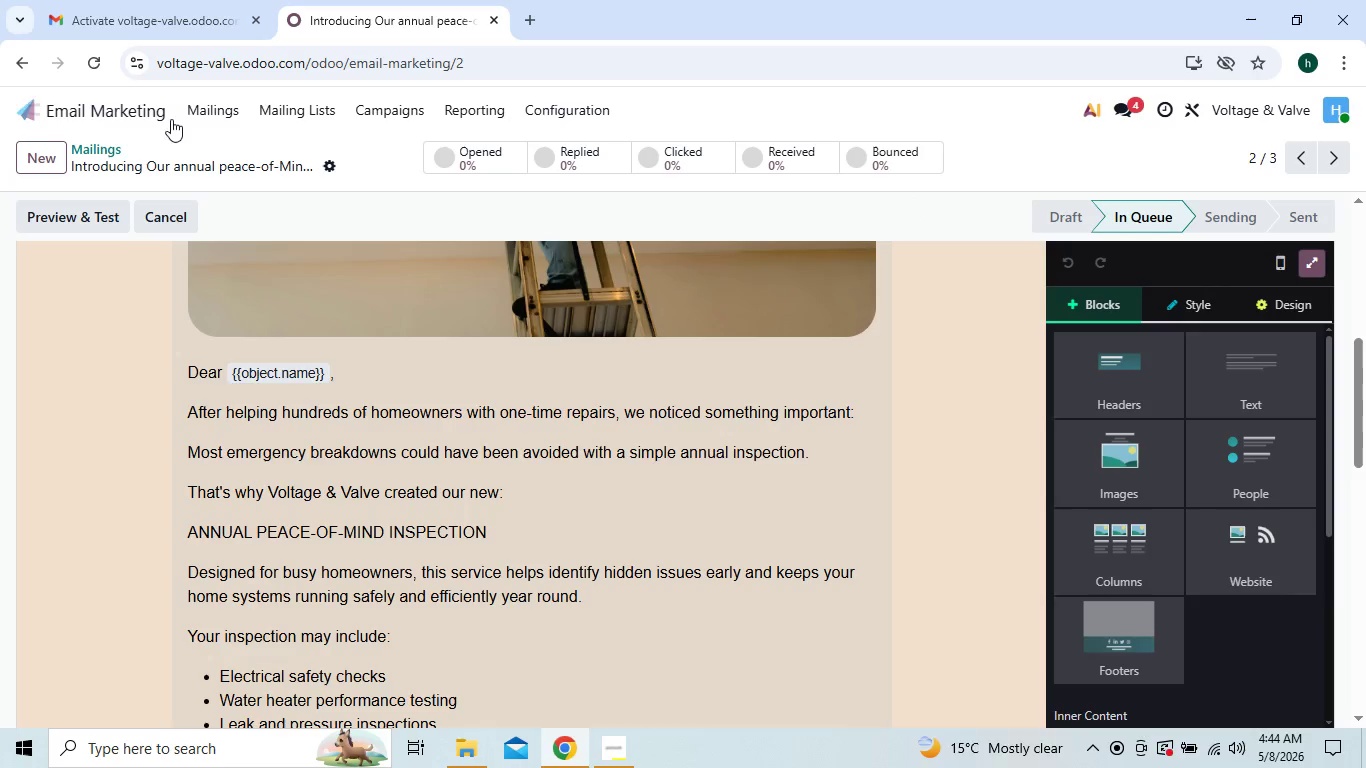 
left_click([192, 111])
 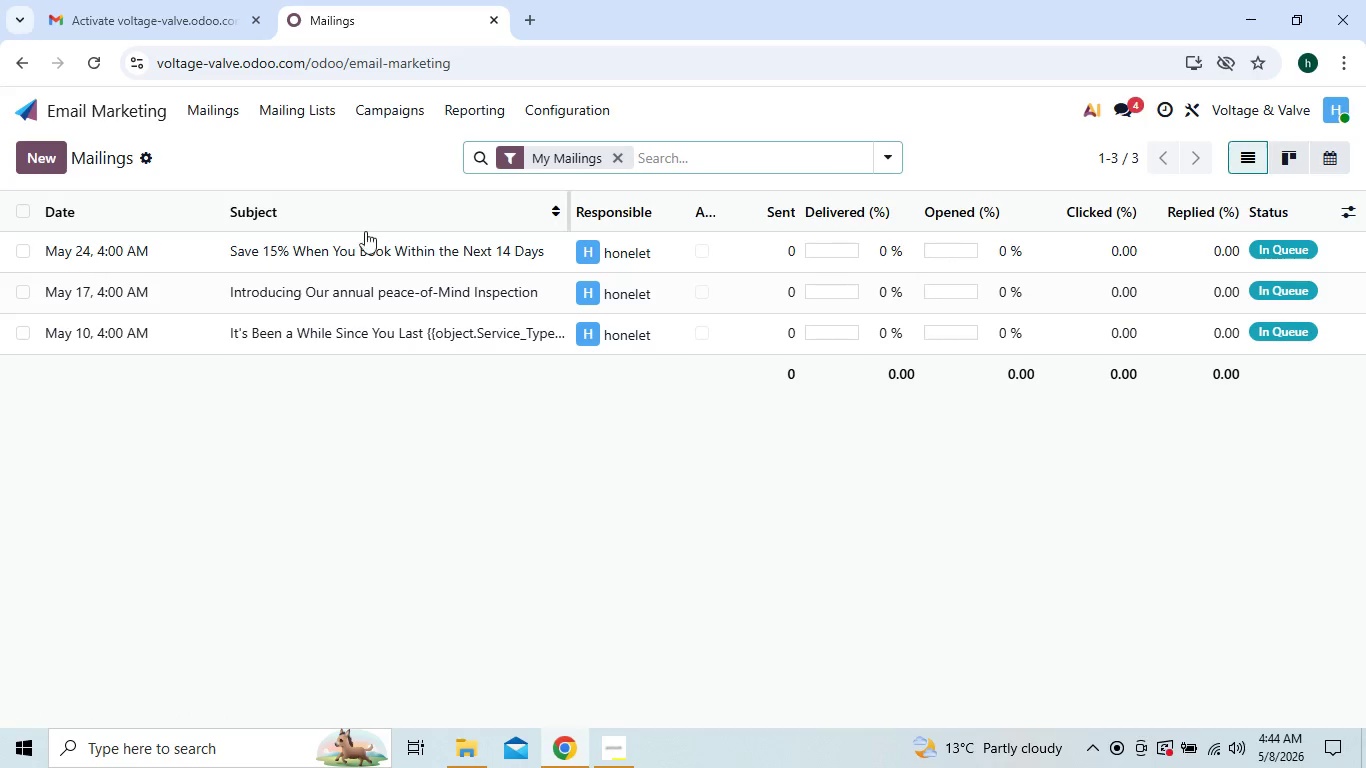 
mouse_move([381, 260])
 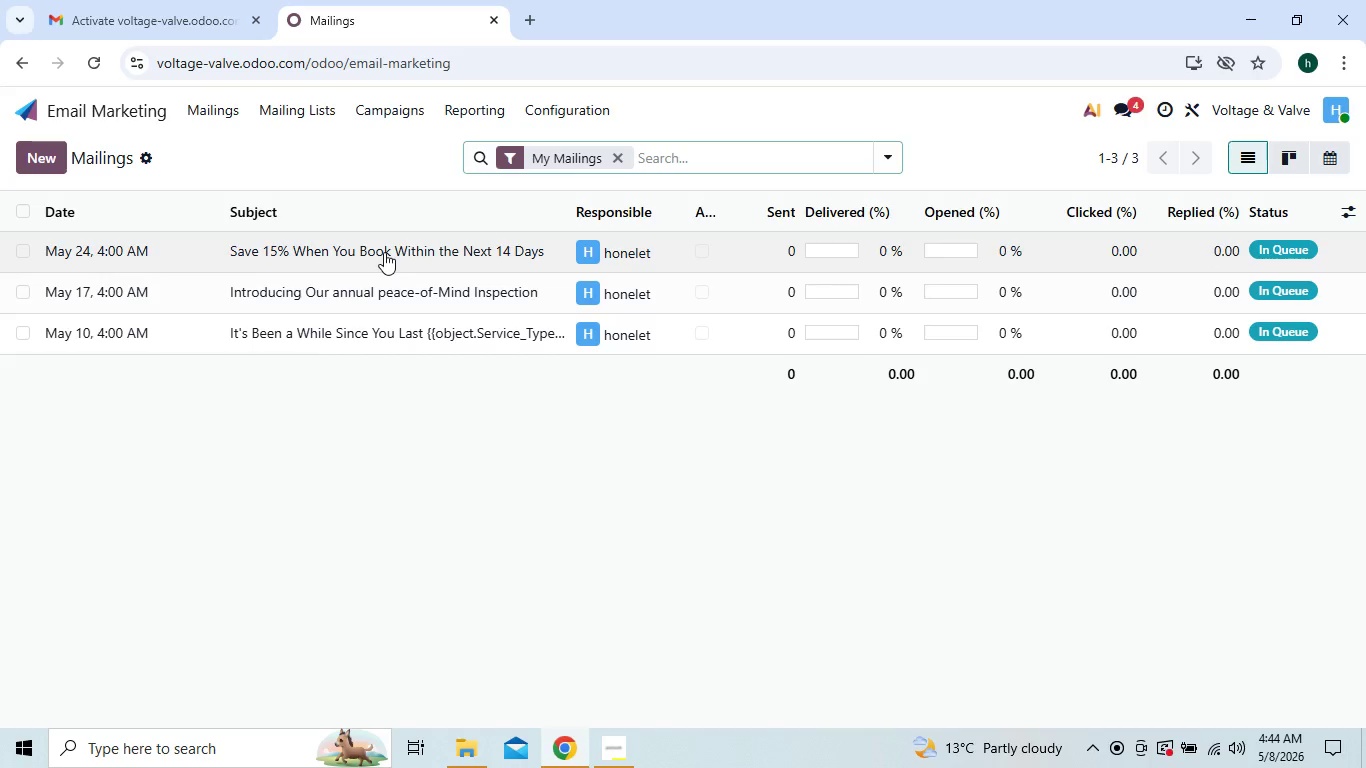 
left_click([384, 252])
 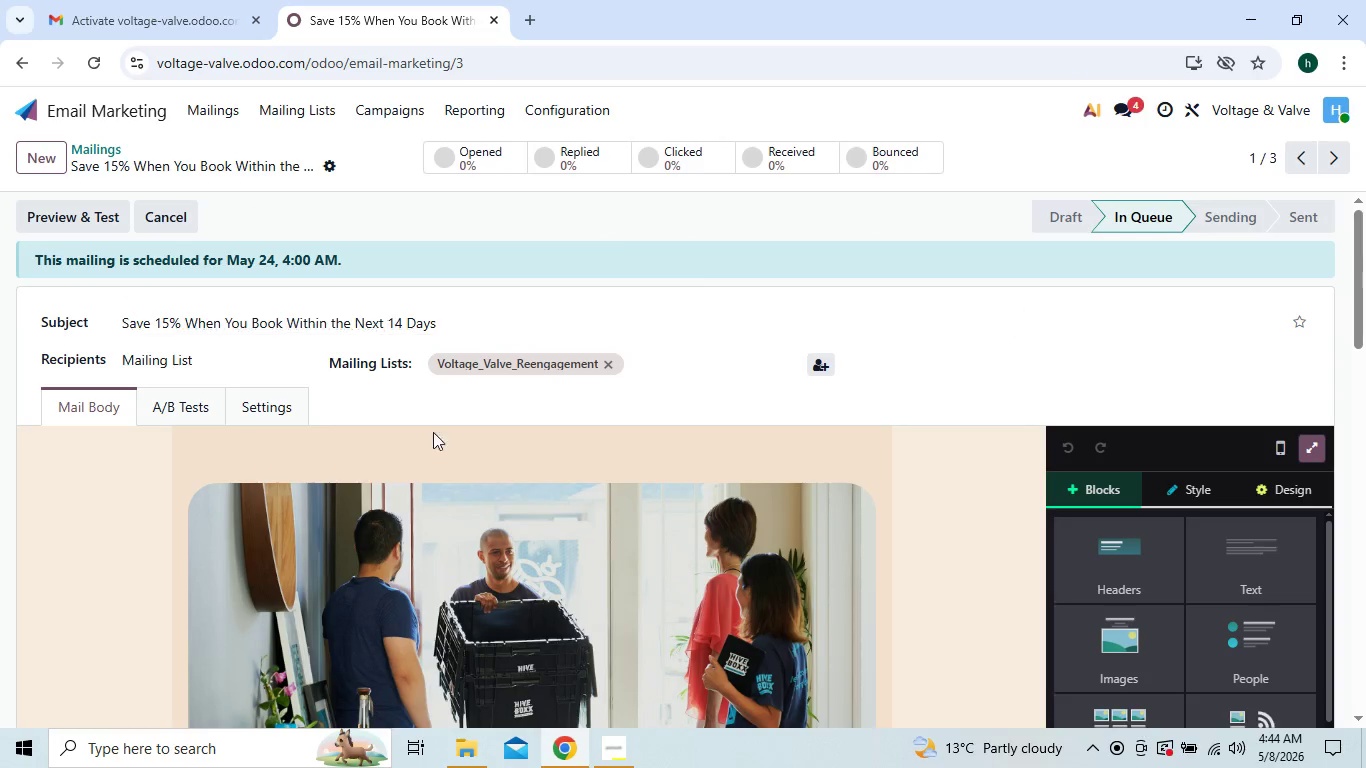 
scroll: coordinate [299, 620], scroll_direction: down, amount: 11.0
 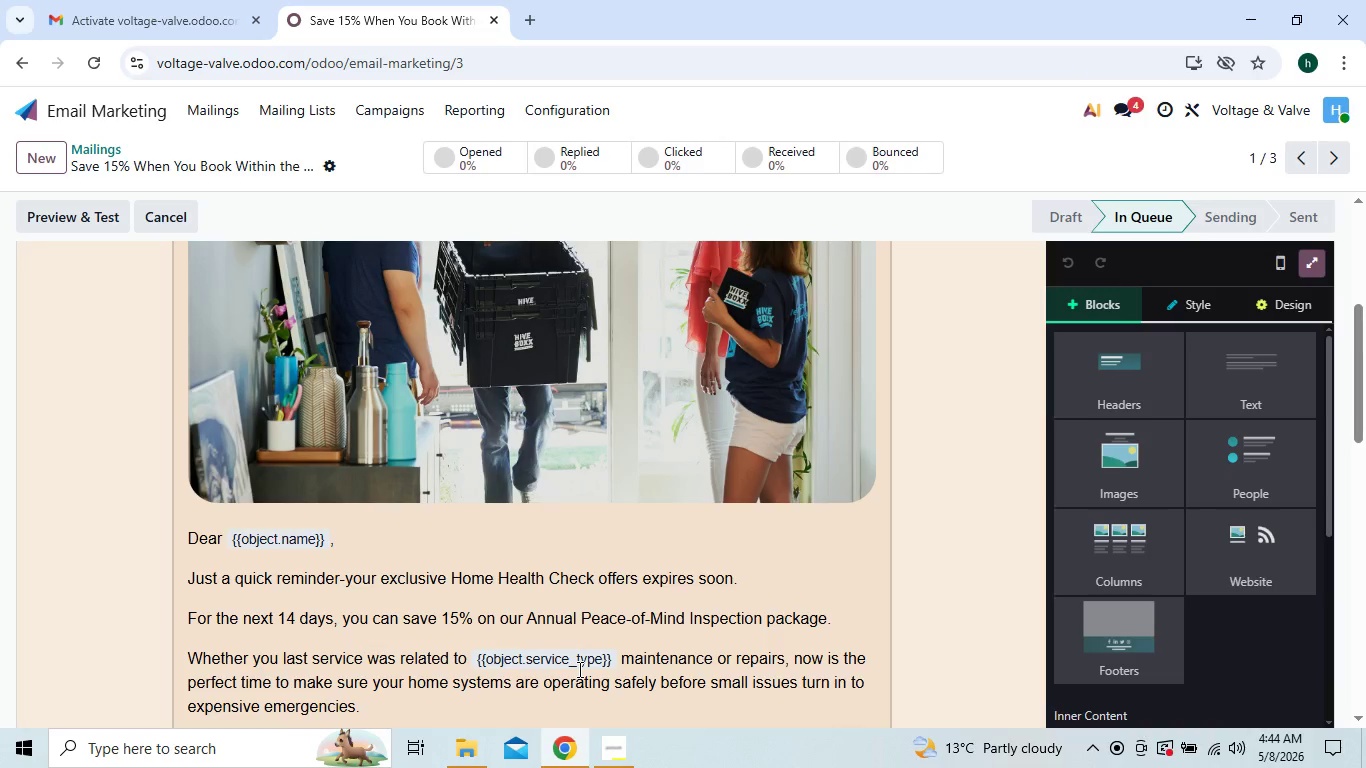 
left_click([580, 665])
 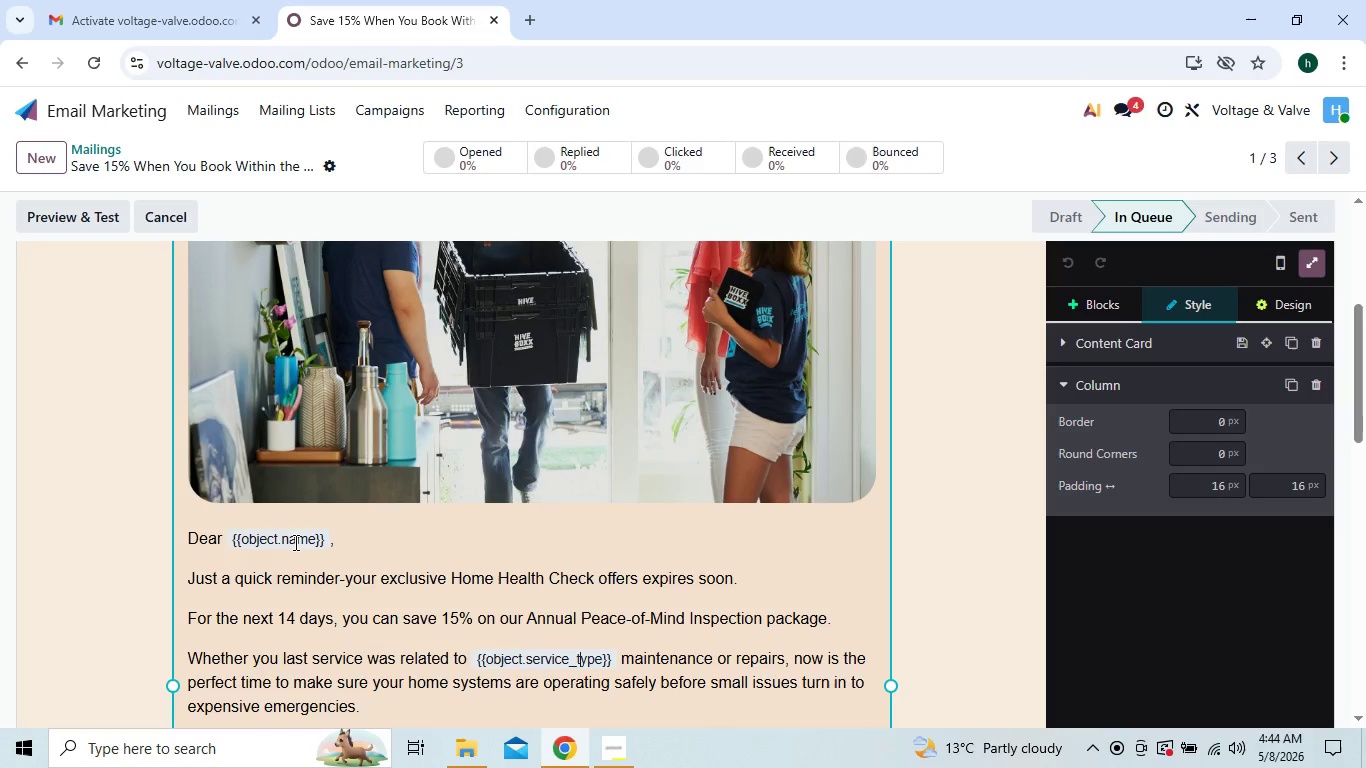 
left_click([294, 542])
 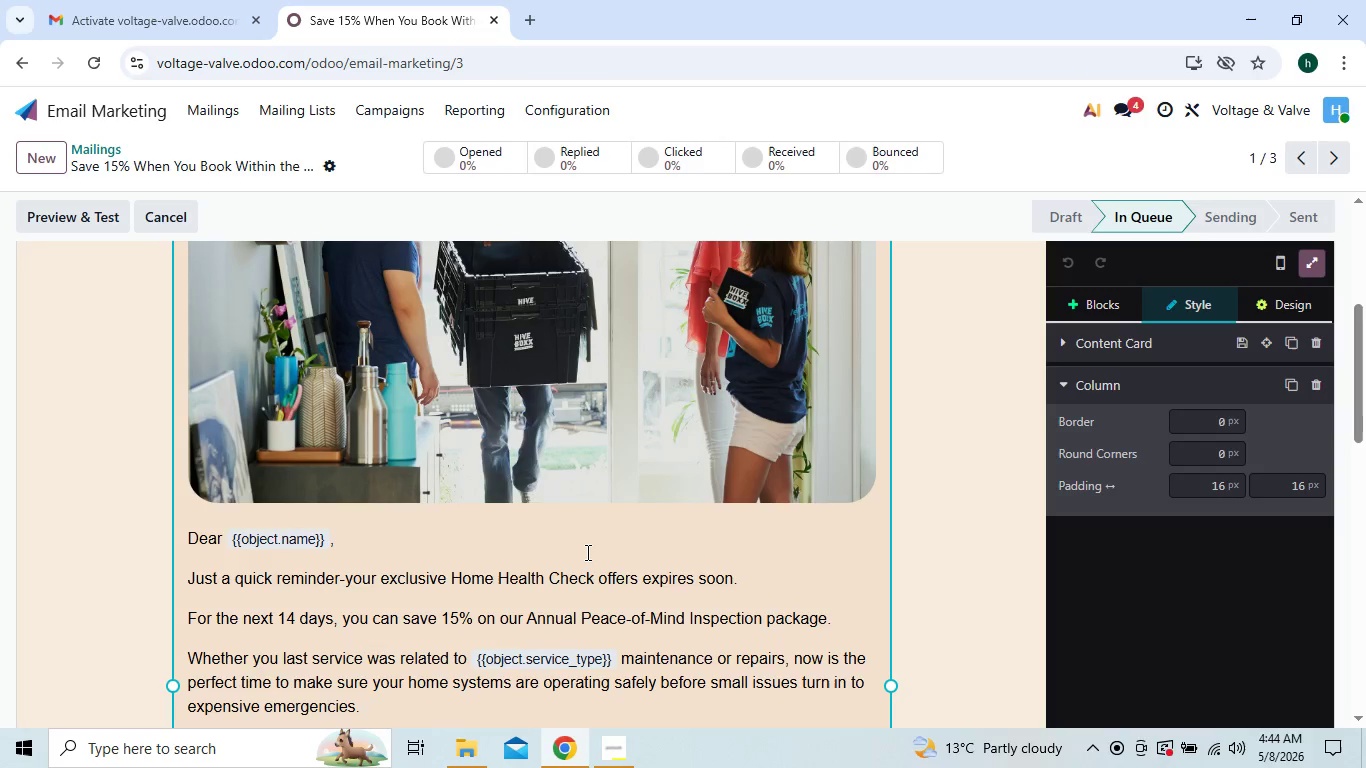 
scroll: coordinate [576, 555], scroll_direction: down, amount: 3.0
 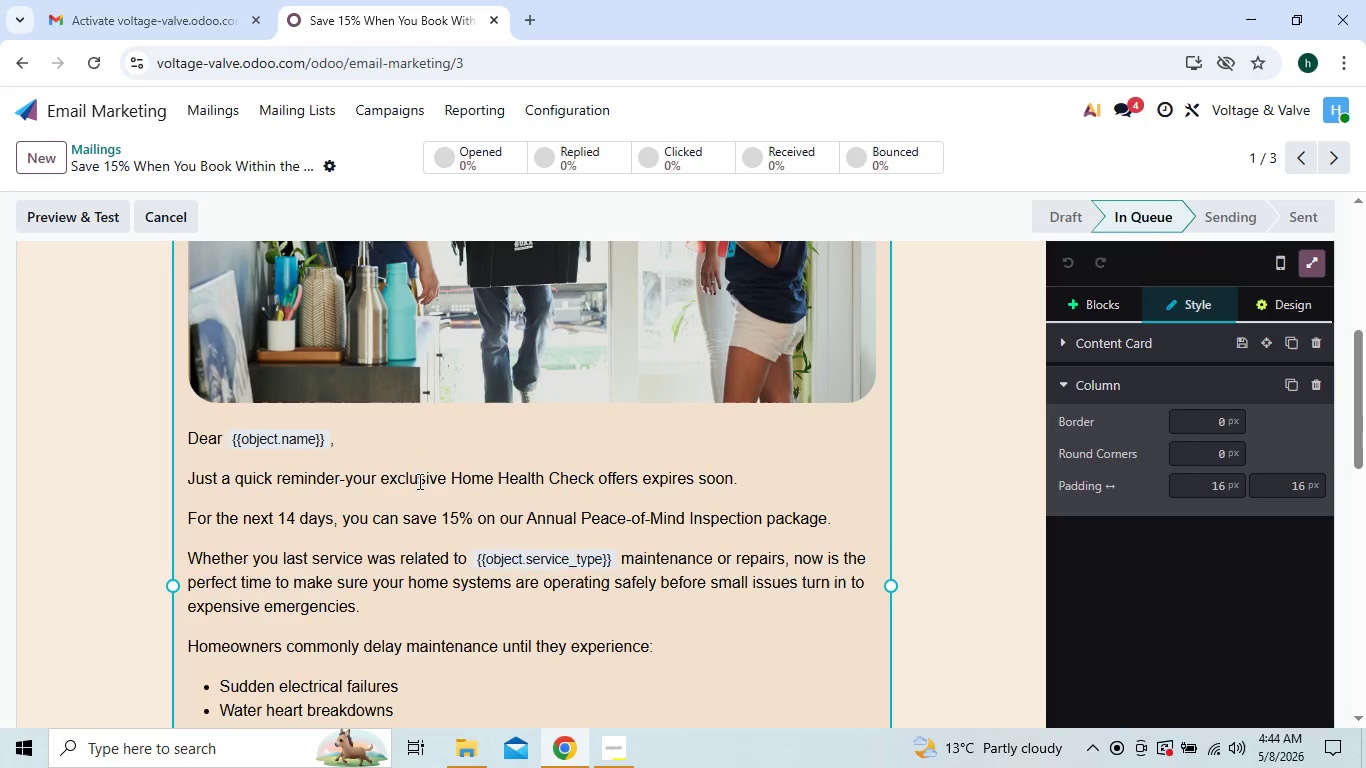 
scroll: coordinate [416, 478], scroll_direction: up, amount: 5.0
 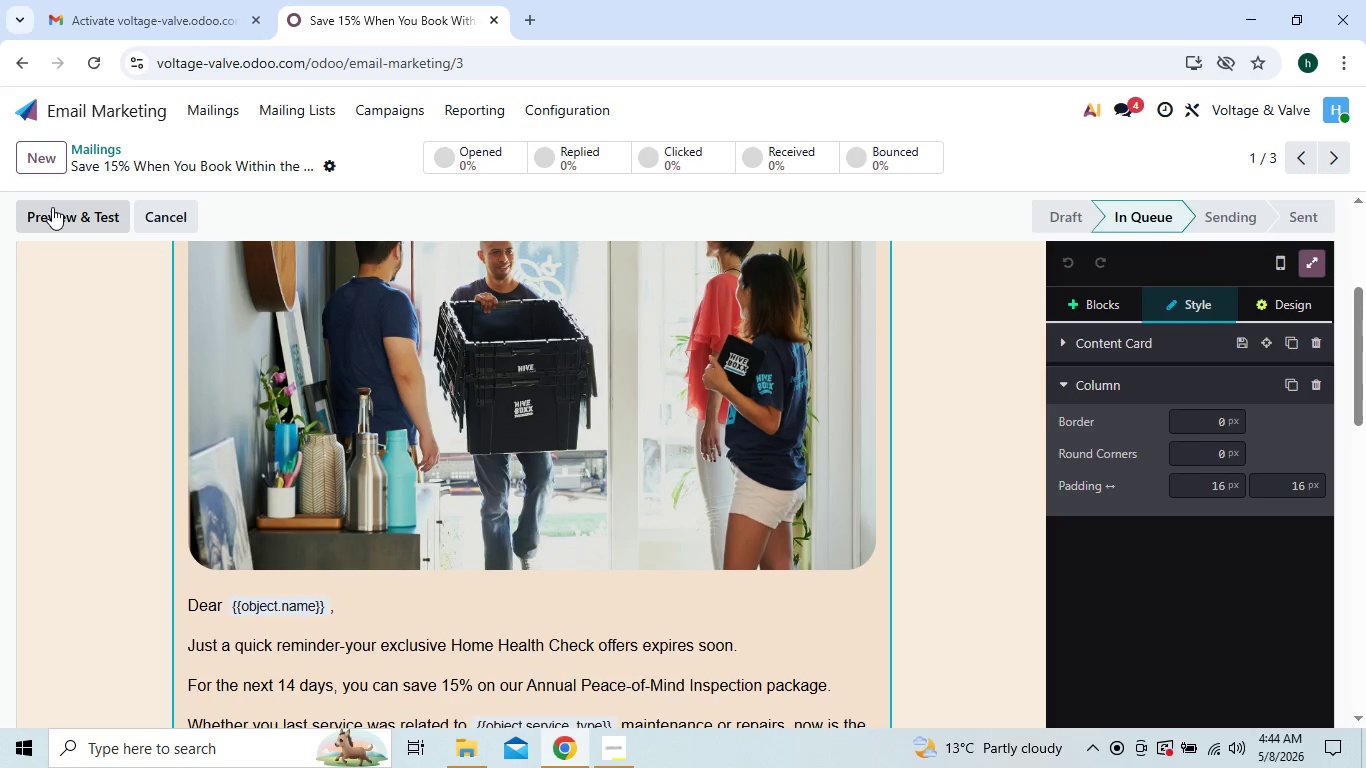 
left_click([52, 207])
 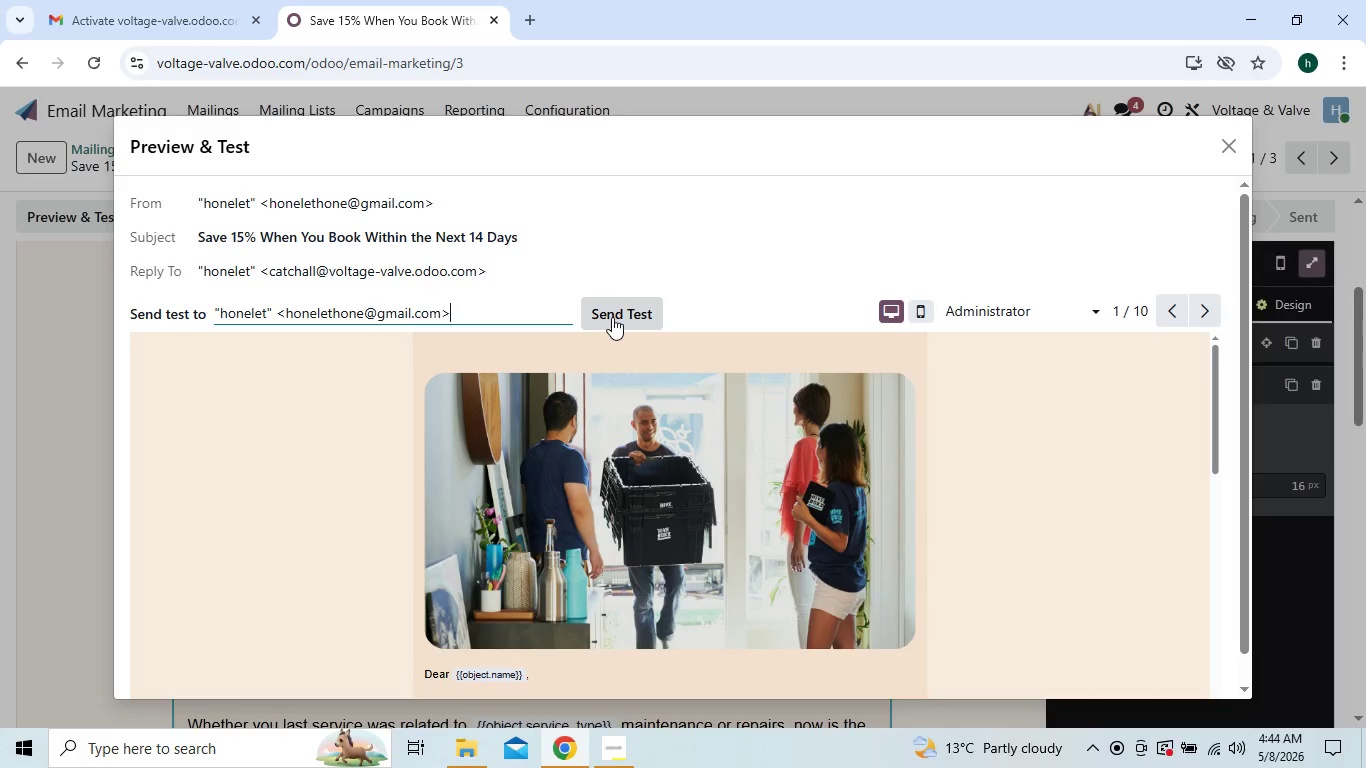 
scroll: coordinate [579, 546], scroll_direction: down, amount: 31.0
 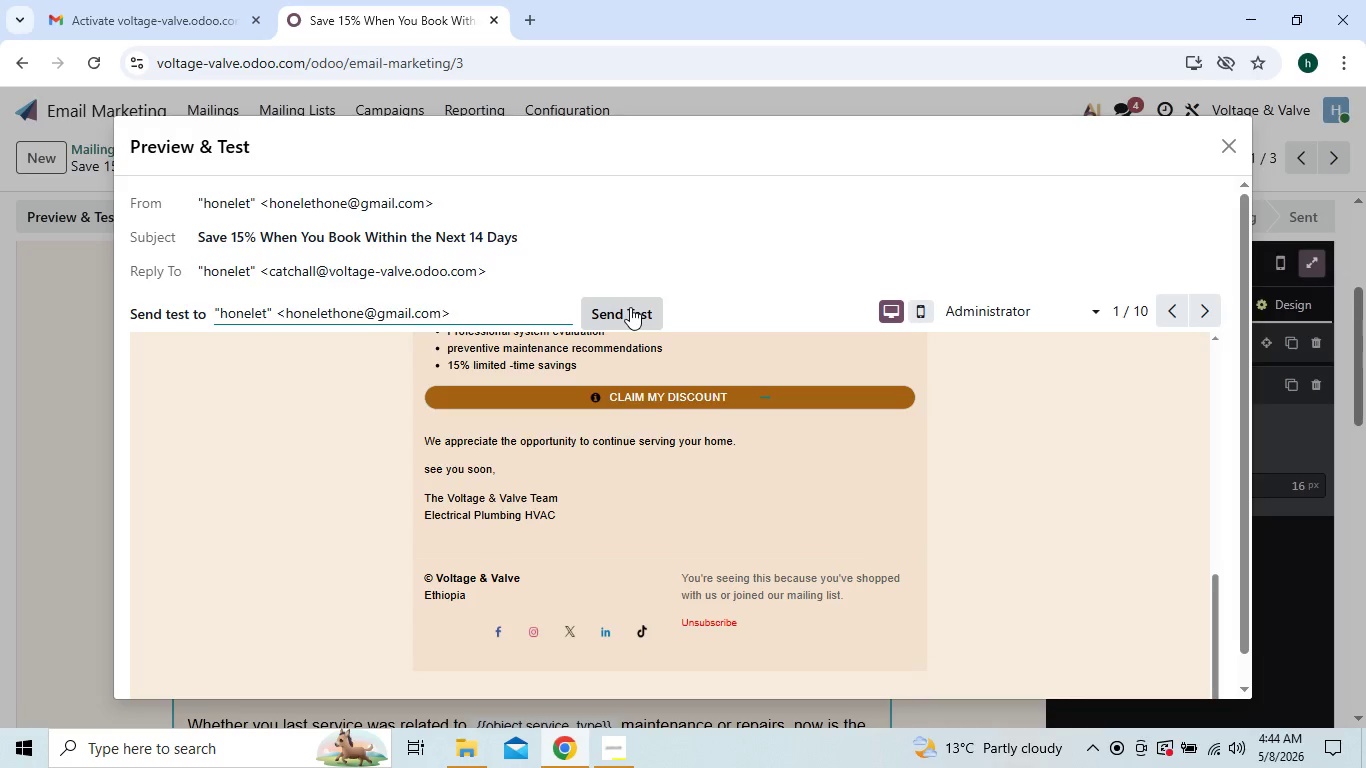 
left_click([630, 307])
 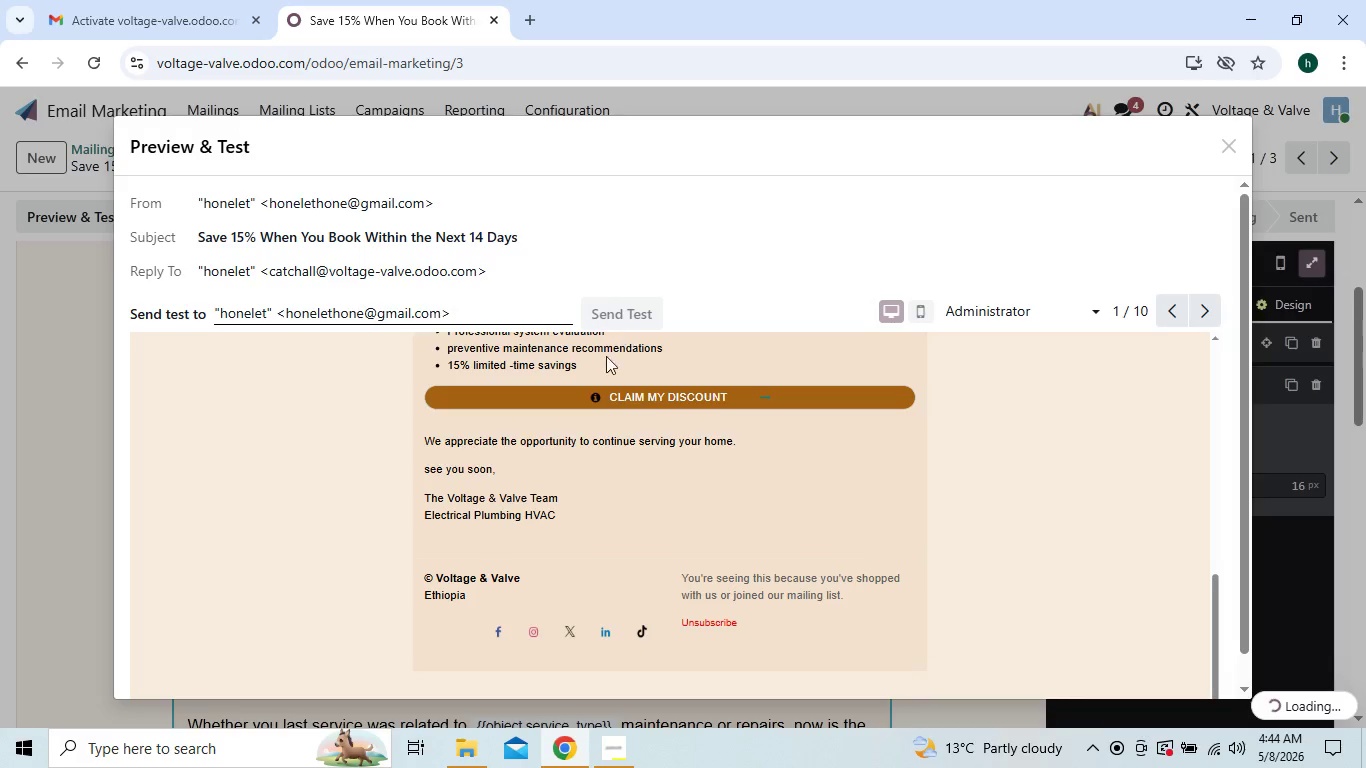 
scroll: coordinate [622, 356], scroll_direction: up, amount: 26.0
 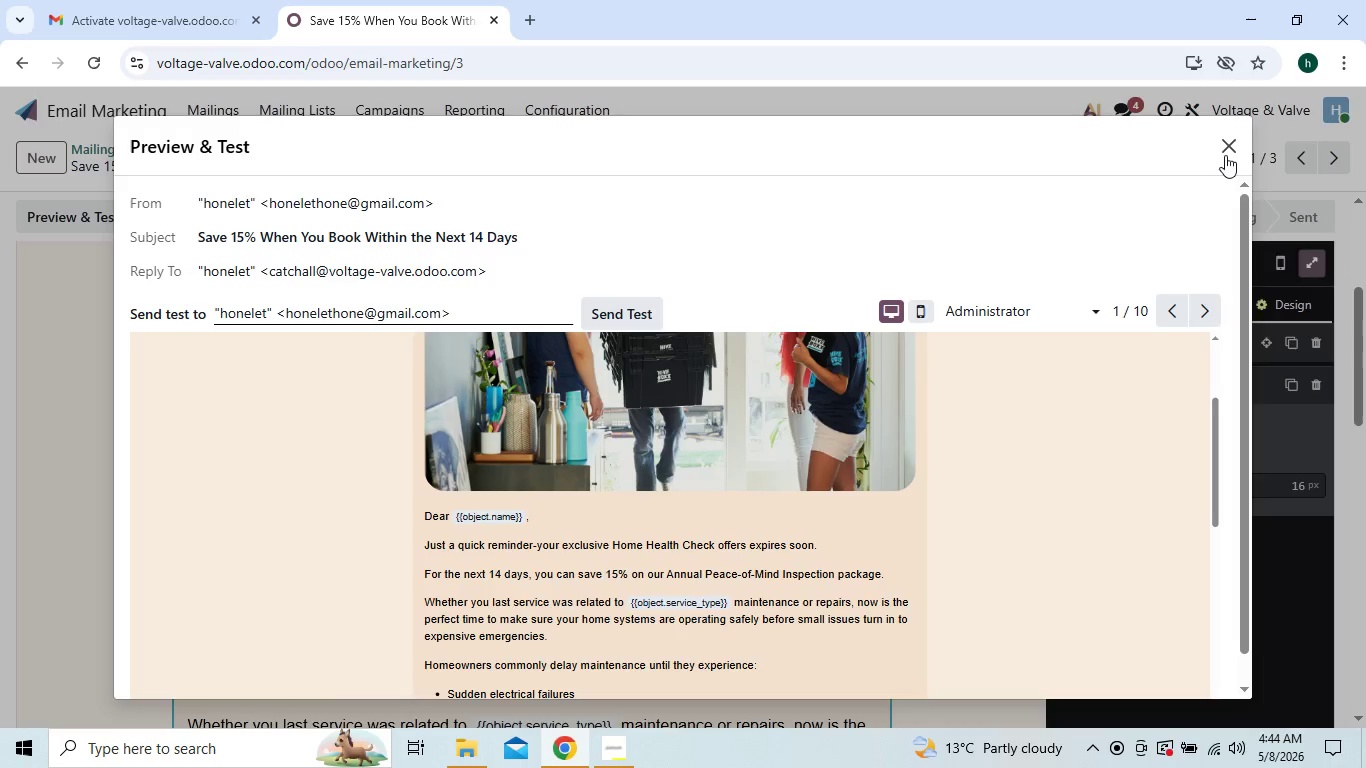 
left_click([1227, 155])
 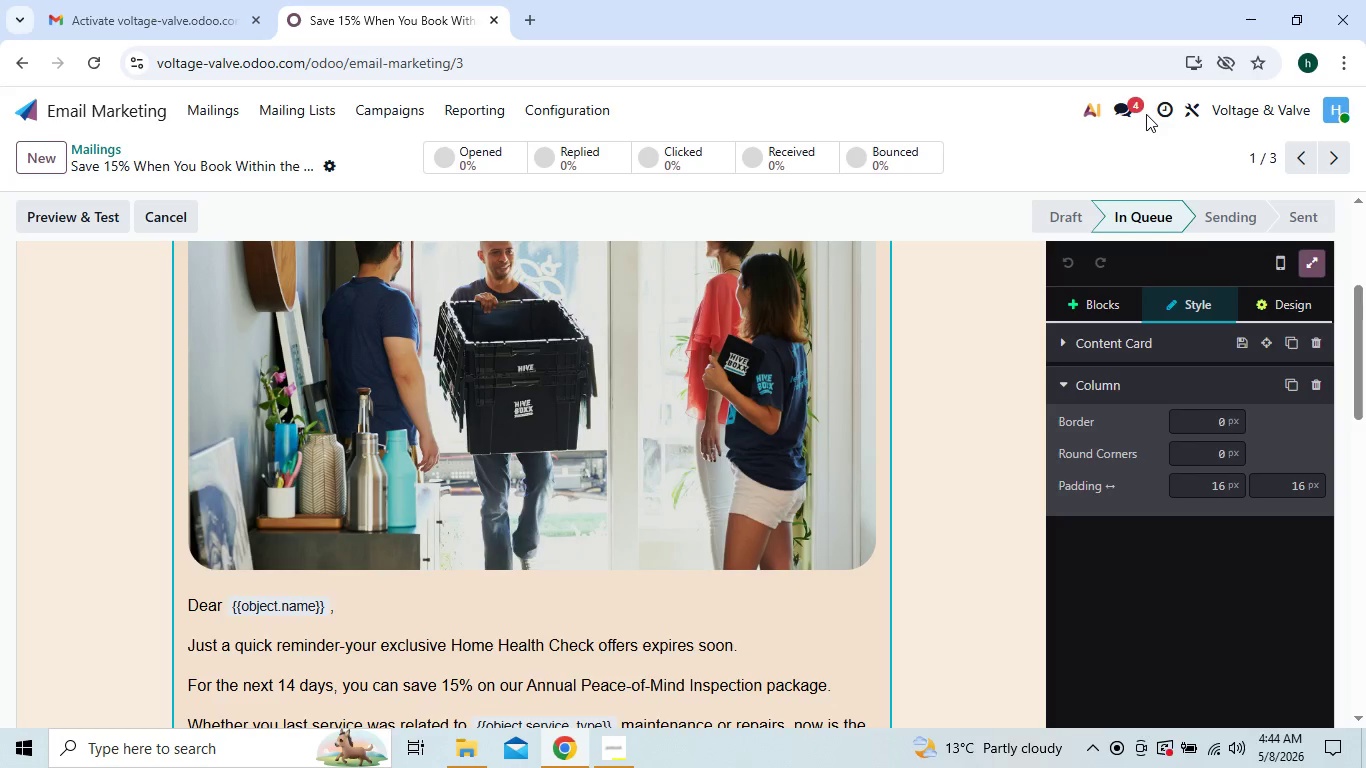 
left_click([1146, 114])
 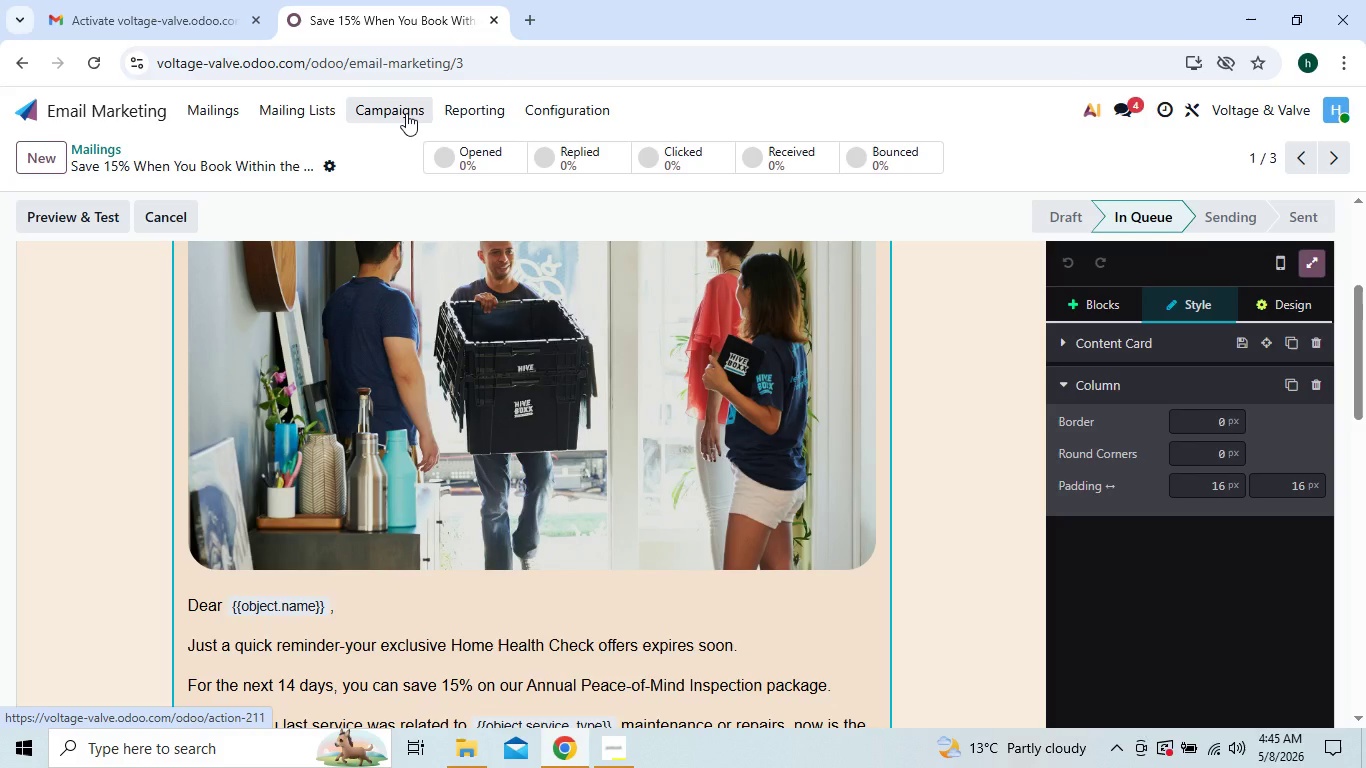 
wait(7.64)
 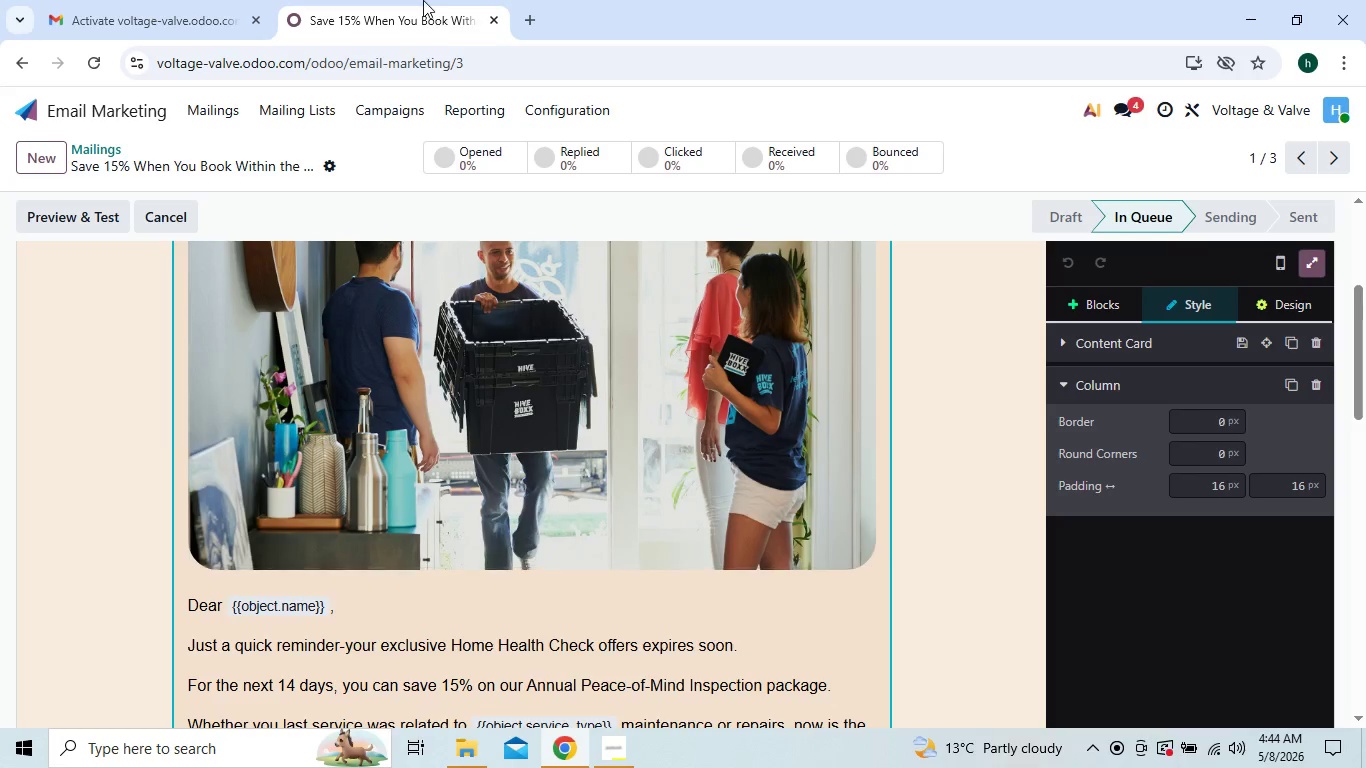 
left_click([621, 752])